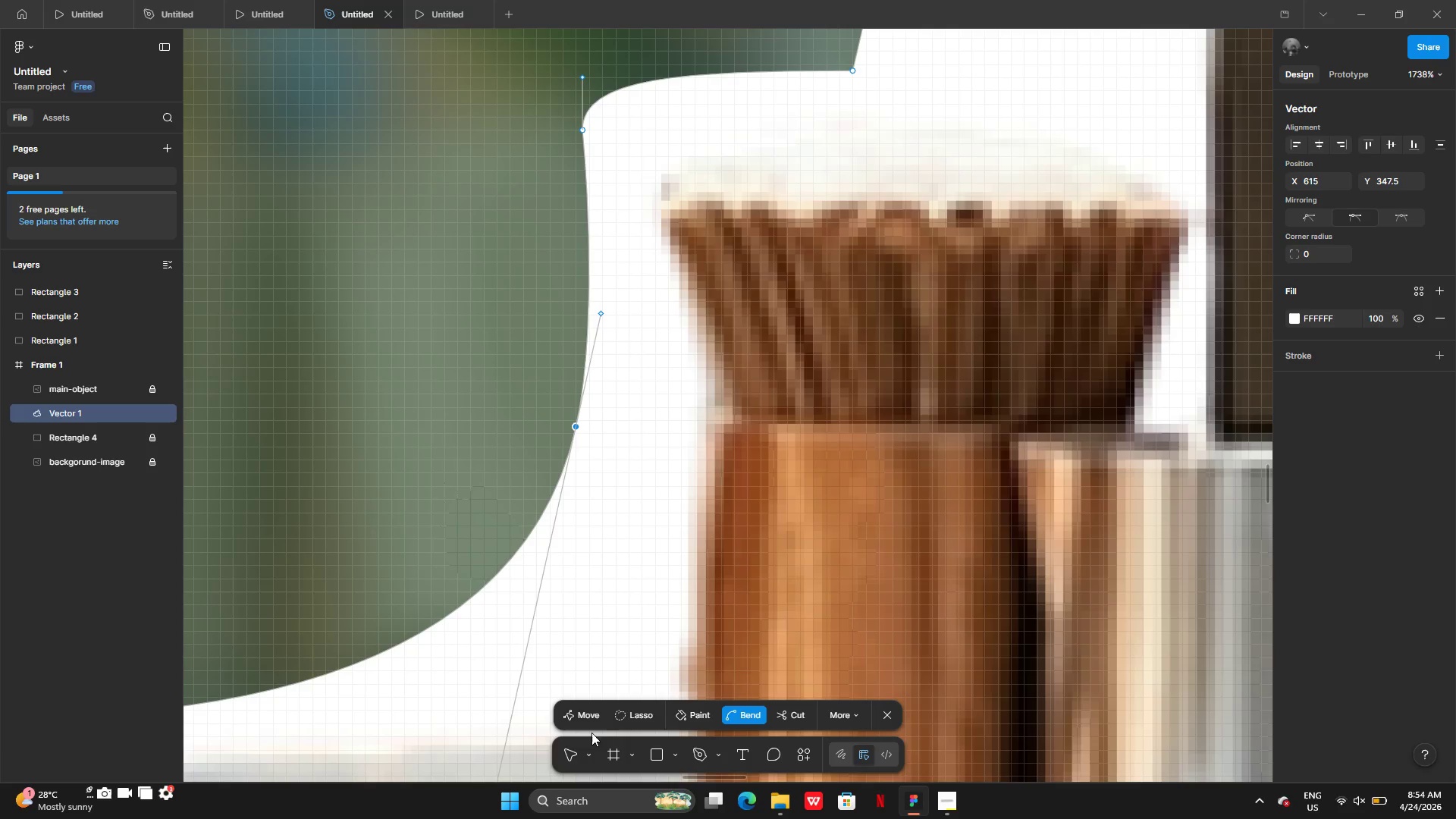 
left_click([587, 714])
 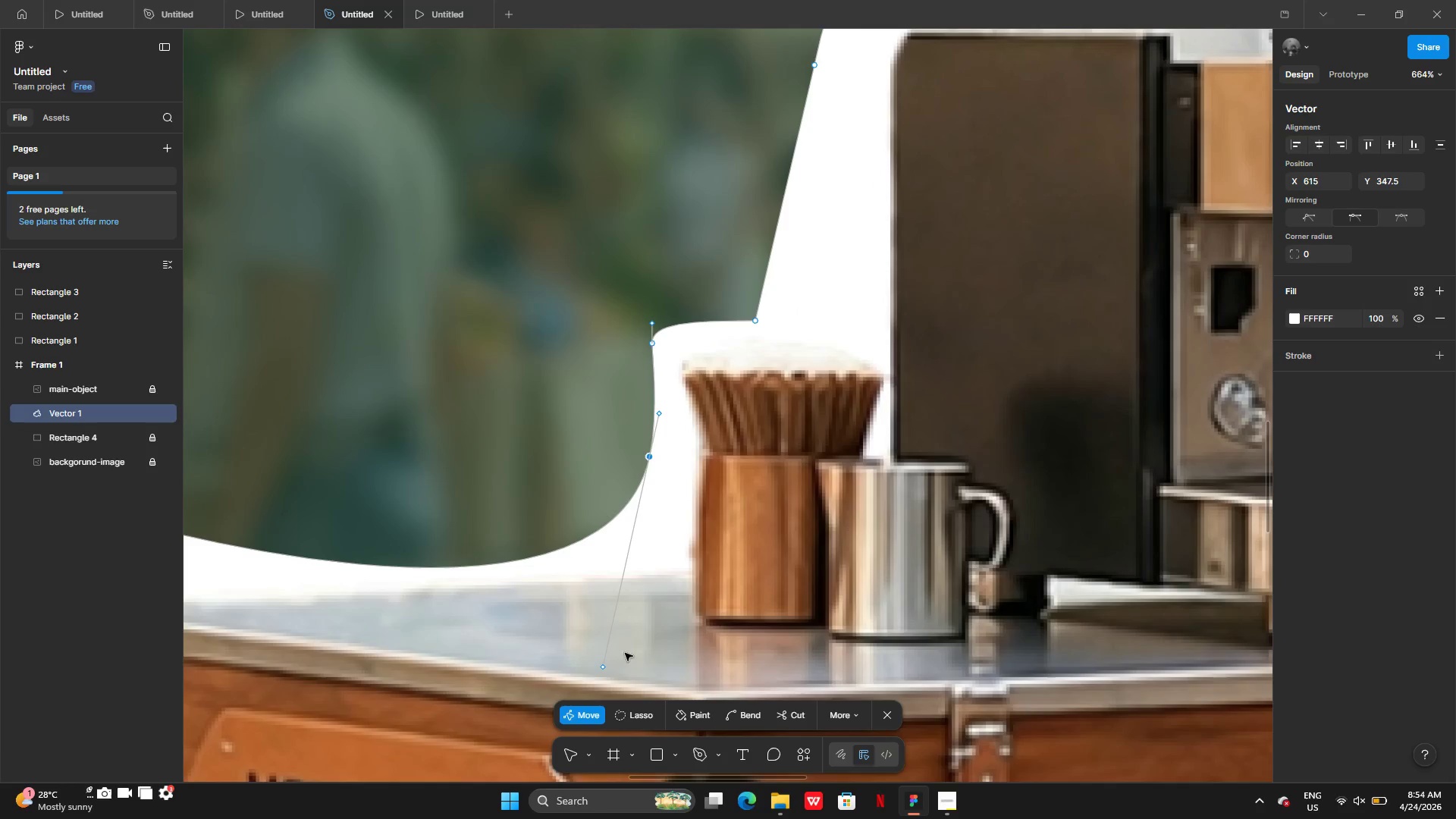 
left_click_drag(start_coordinate=[604, 669], to_coordinate=[648, 479])
 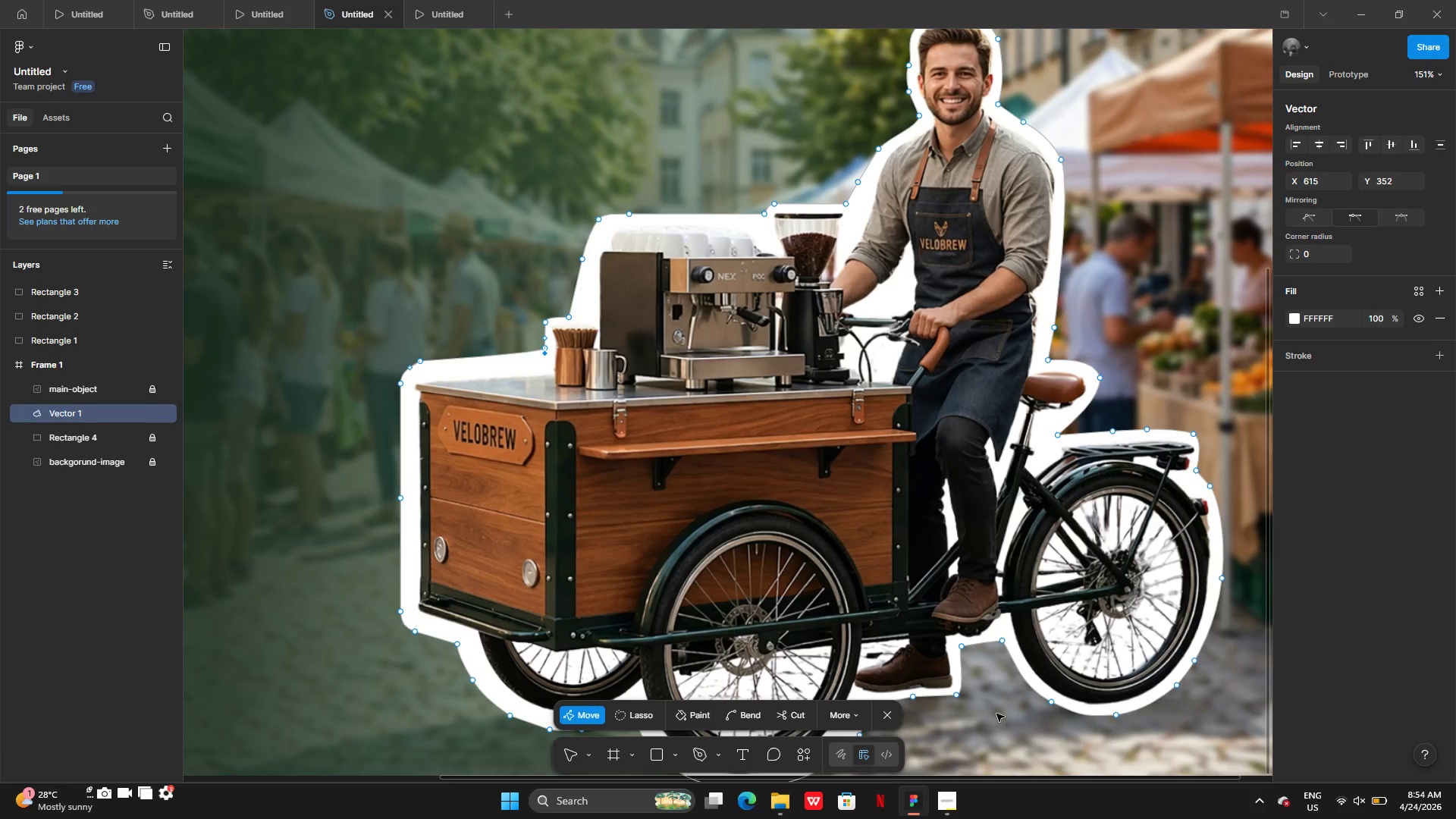 
wait(10.38)
 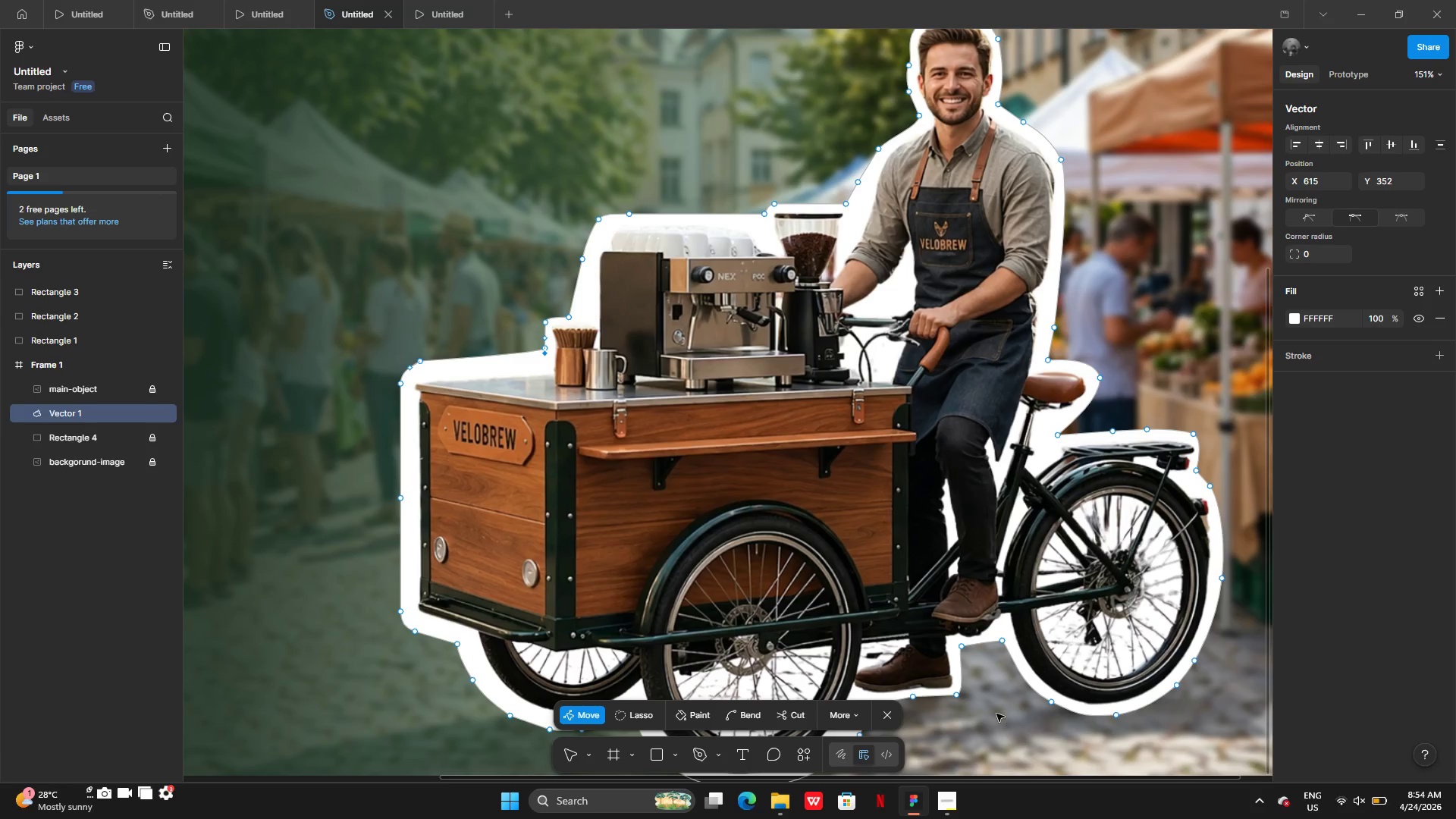 
left_click_drag(start_coordinate=[801, 401], to_coordinate=[792, 466])
 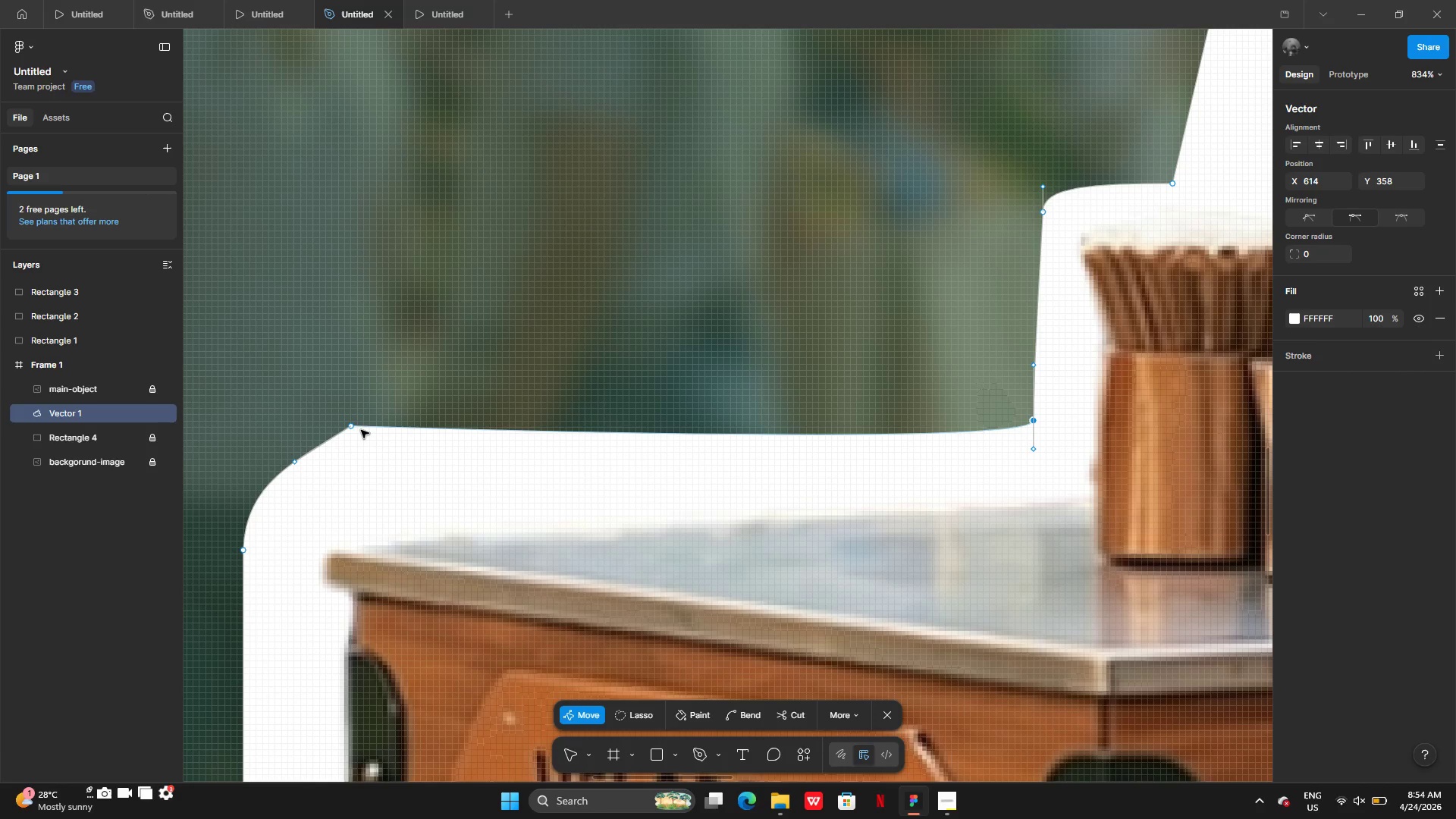 
left_click([354, 430])
 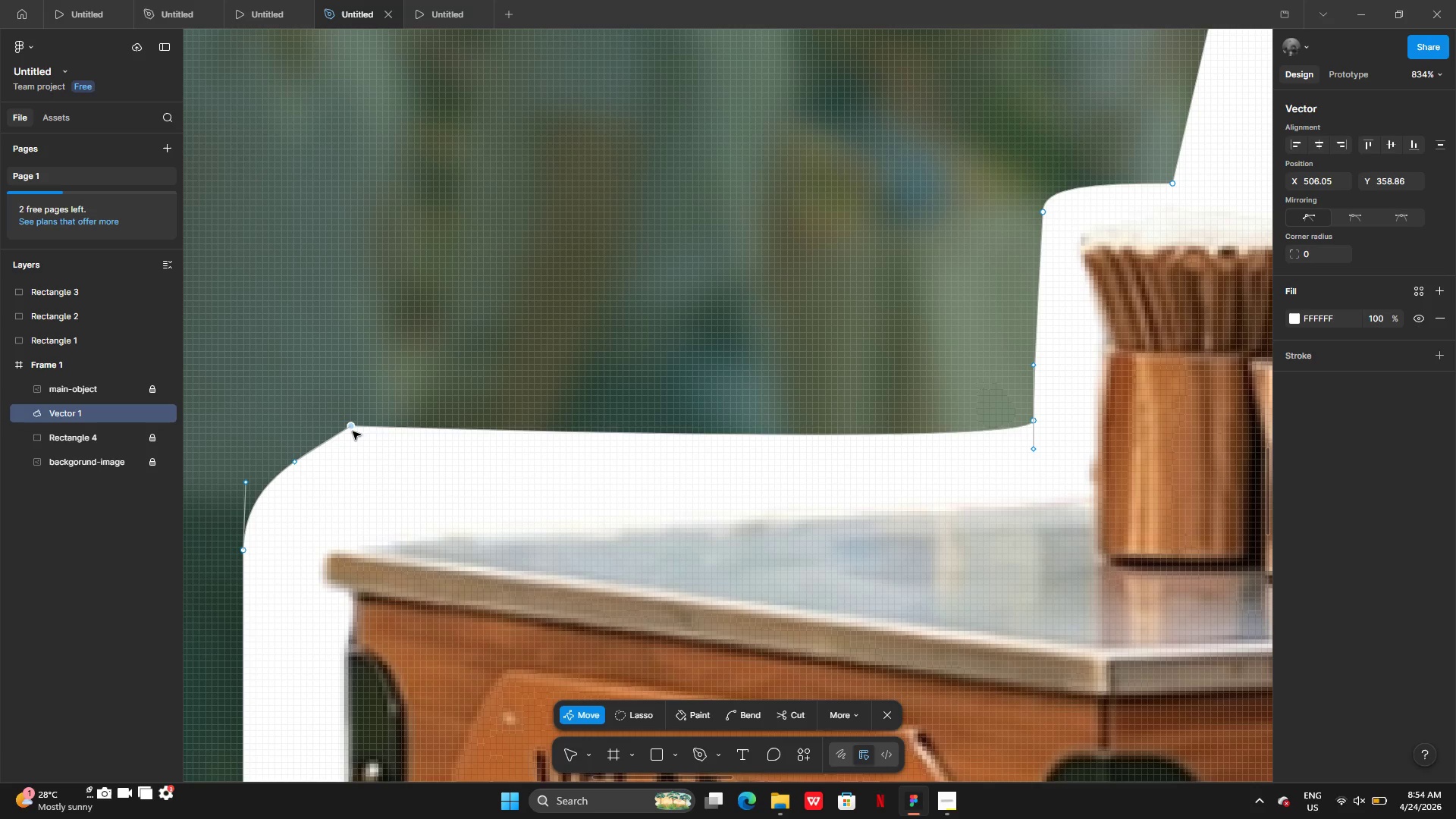 
left_click_drag(start_coordinate=[352, 428], to_coordinate=[355, 449])
 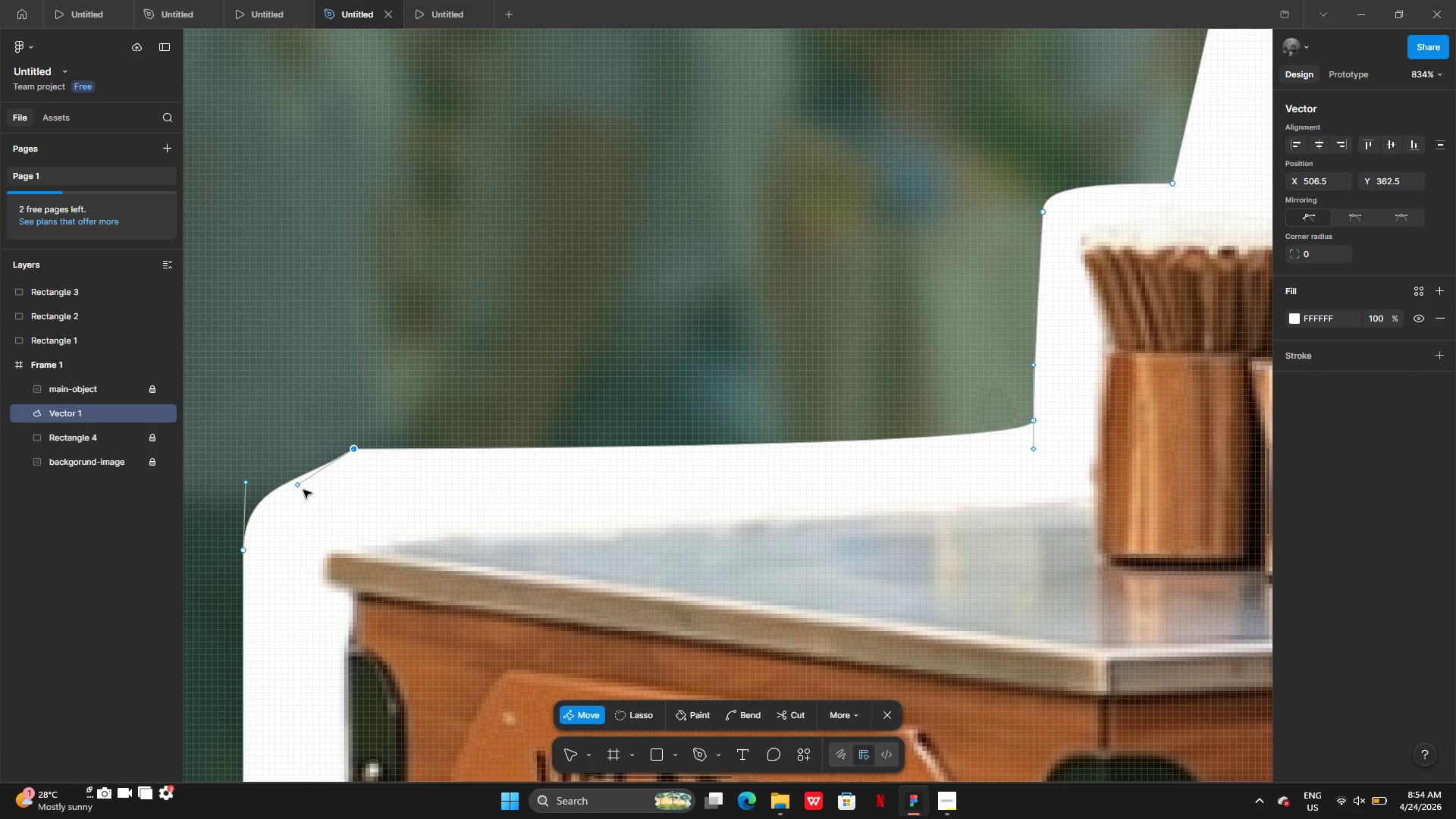 
left_click_drag(start_coordinate=[300, 485], to_coordinate=[298, 452])
 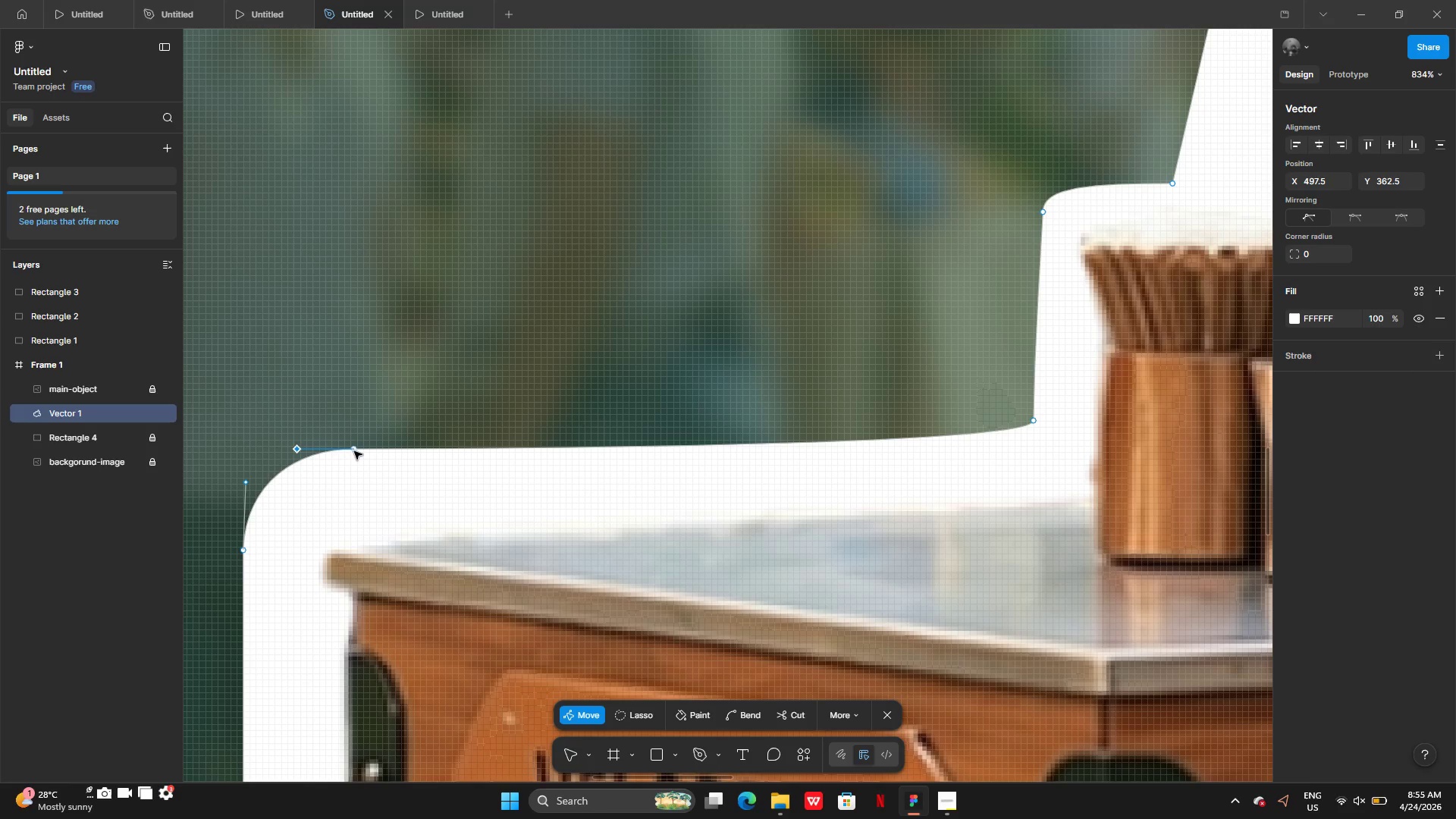 
left_click_drag(start_coordinate=[354, 451], to_coordinate=[349, 456])
 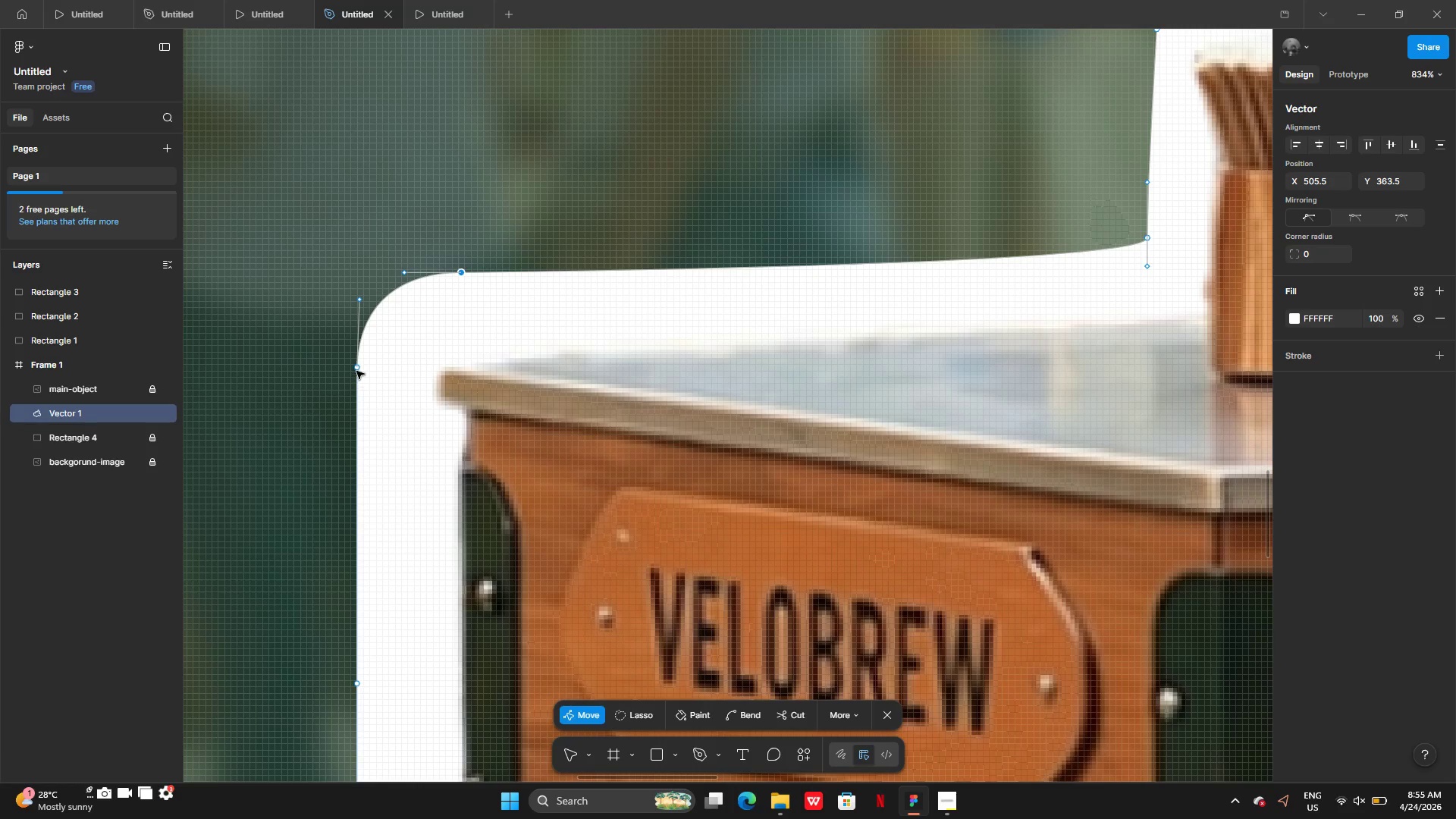 
left_click_drag(start_coordinate=[358, 366], to_coordinate=[369, 377])
 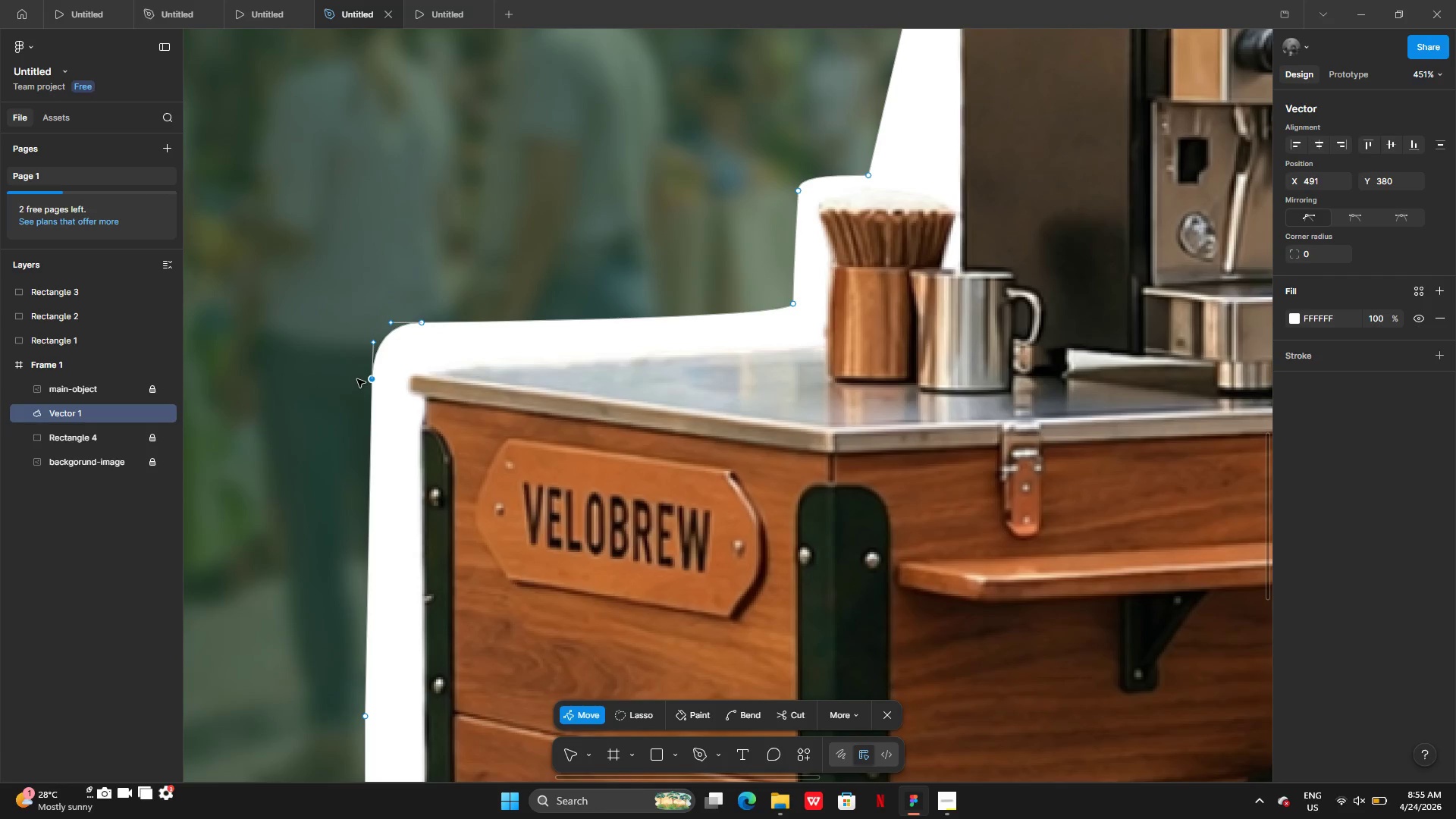 
wait(10.5)
 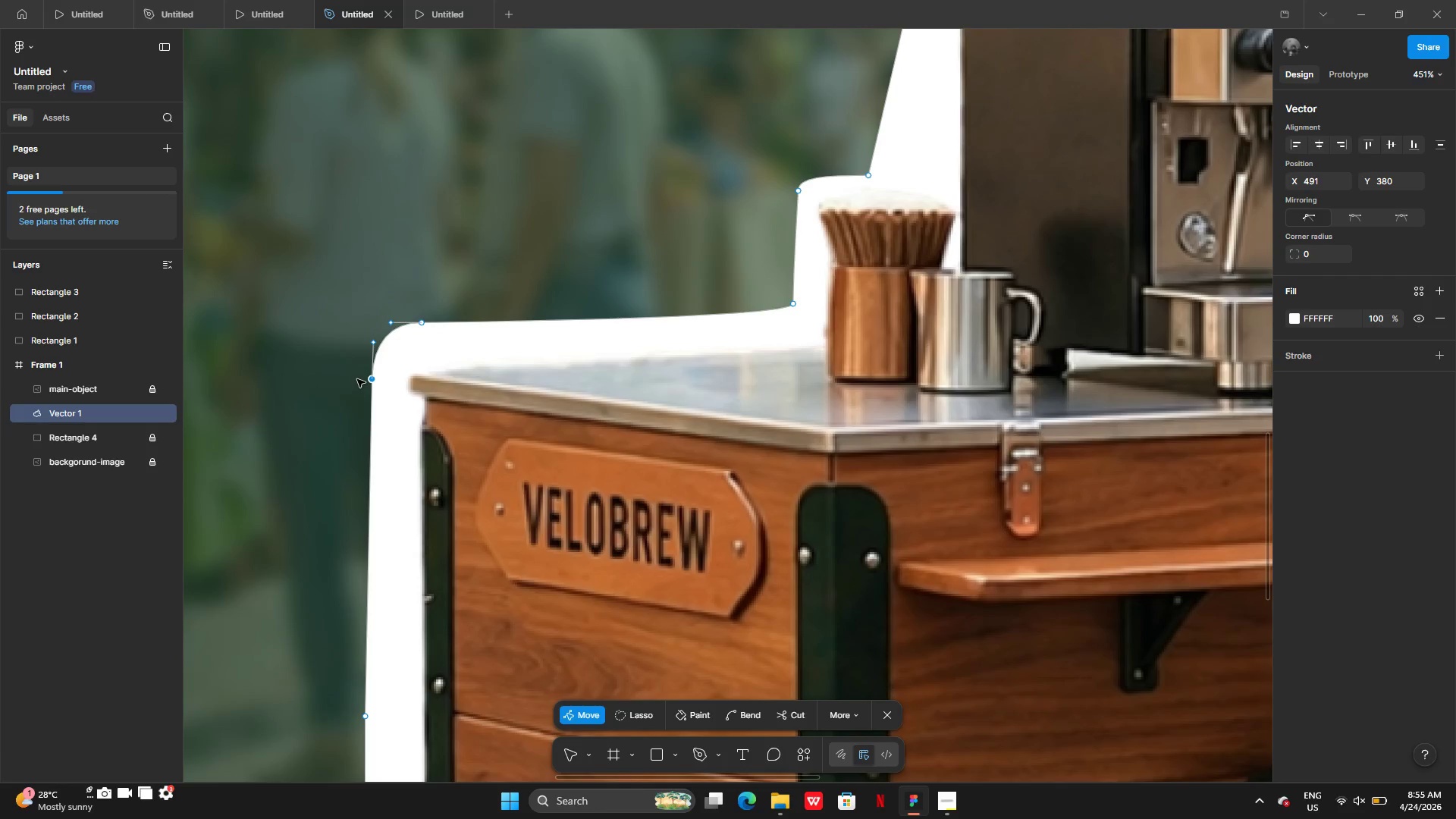 
left_click_drag(start_coordinate=[532, 479], to_coordinate=[551, 479])
 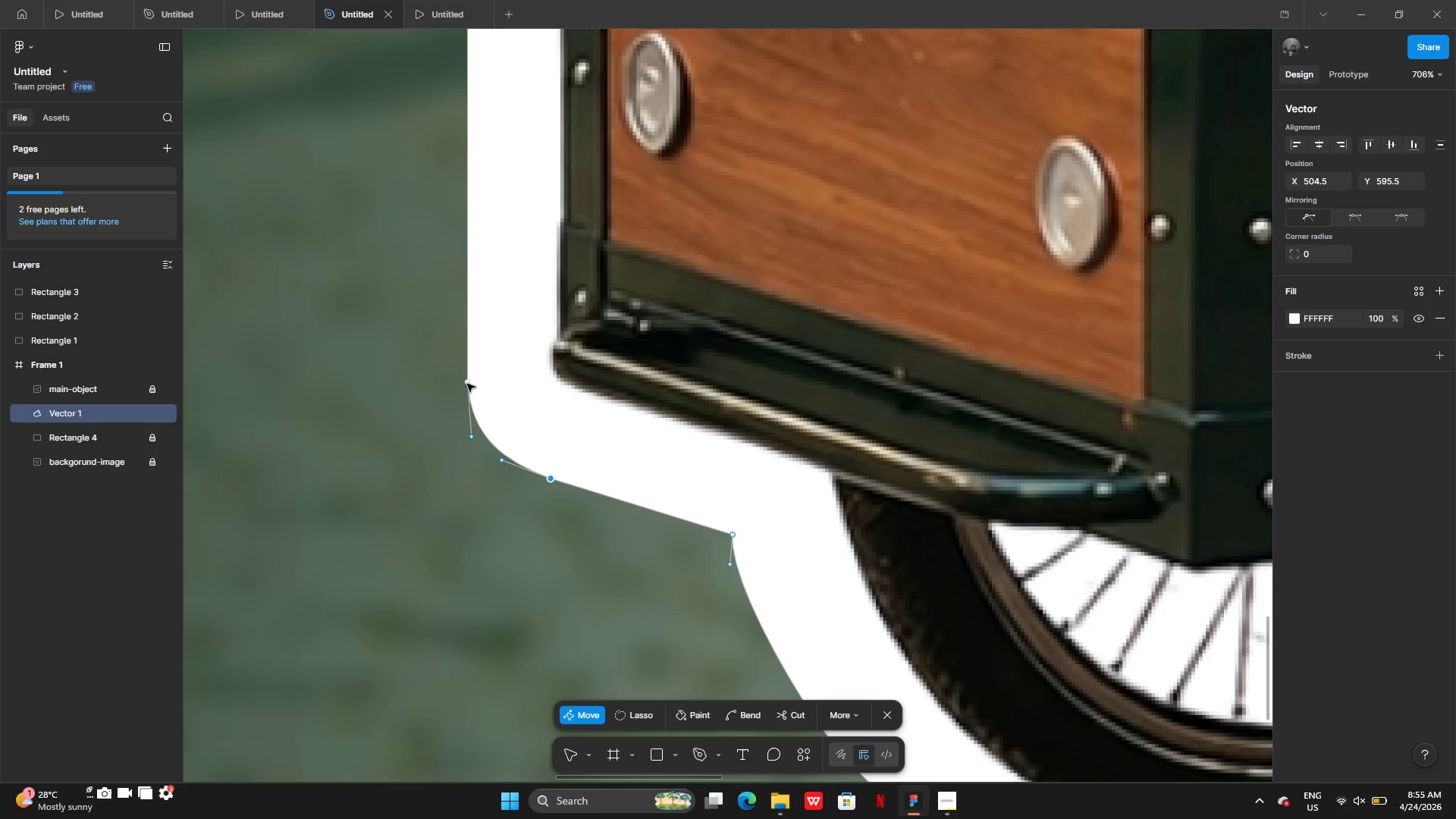 
left_click_drag(start_coordinate=[466, 383], to_coordinate=[473, 384])
 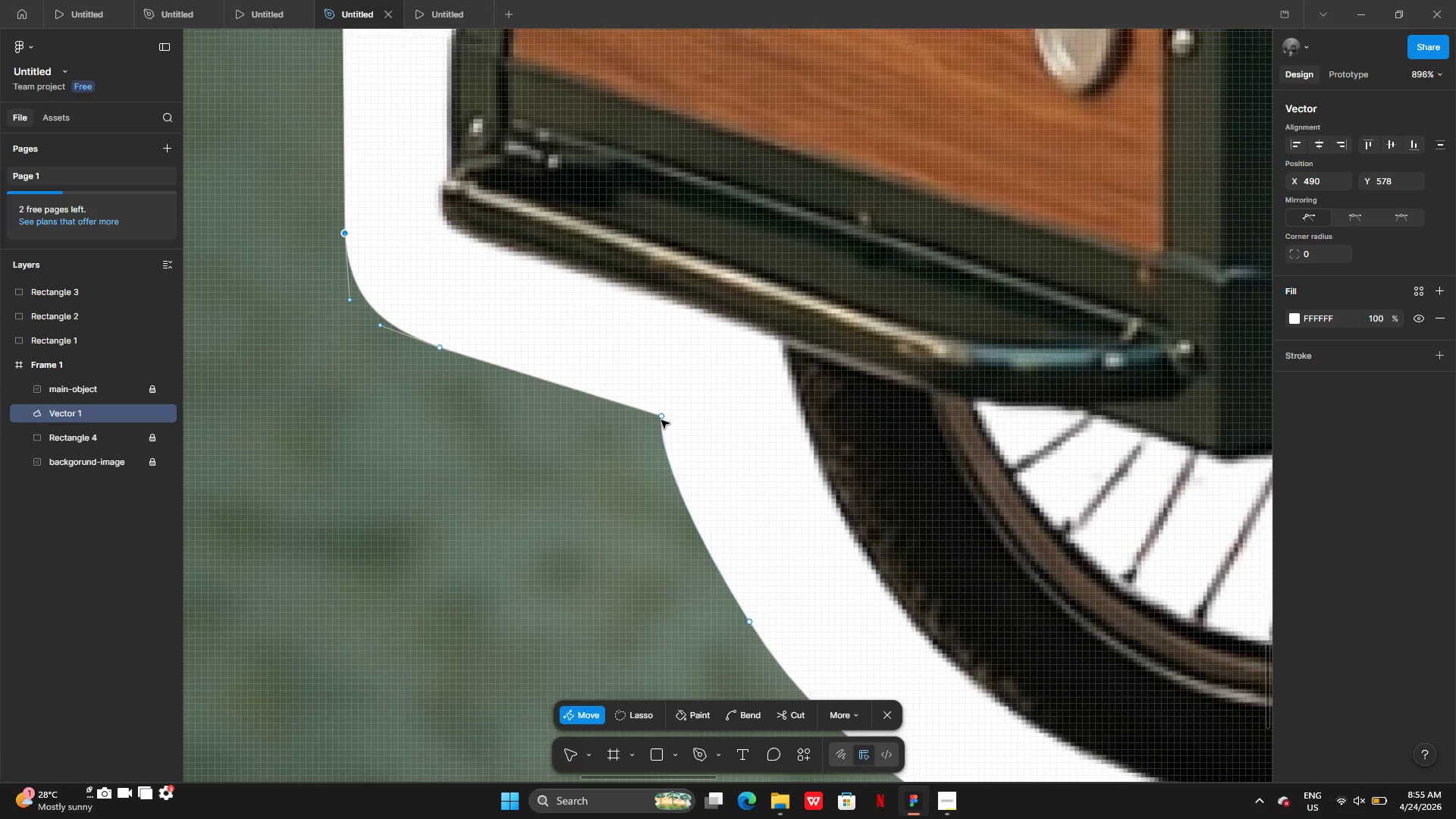 
left_click([660, 416])
 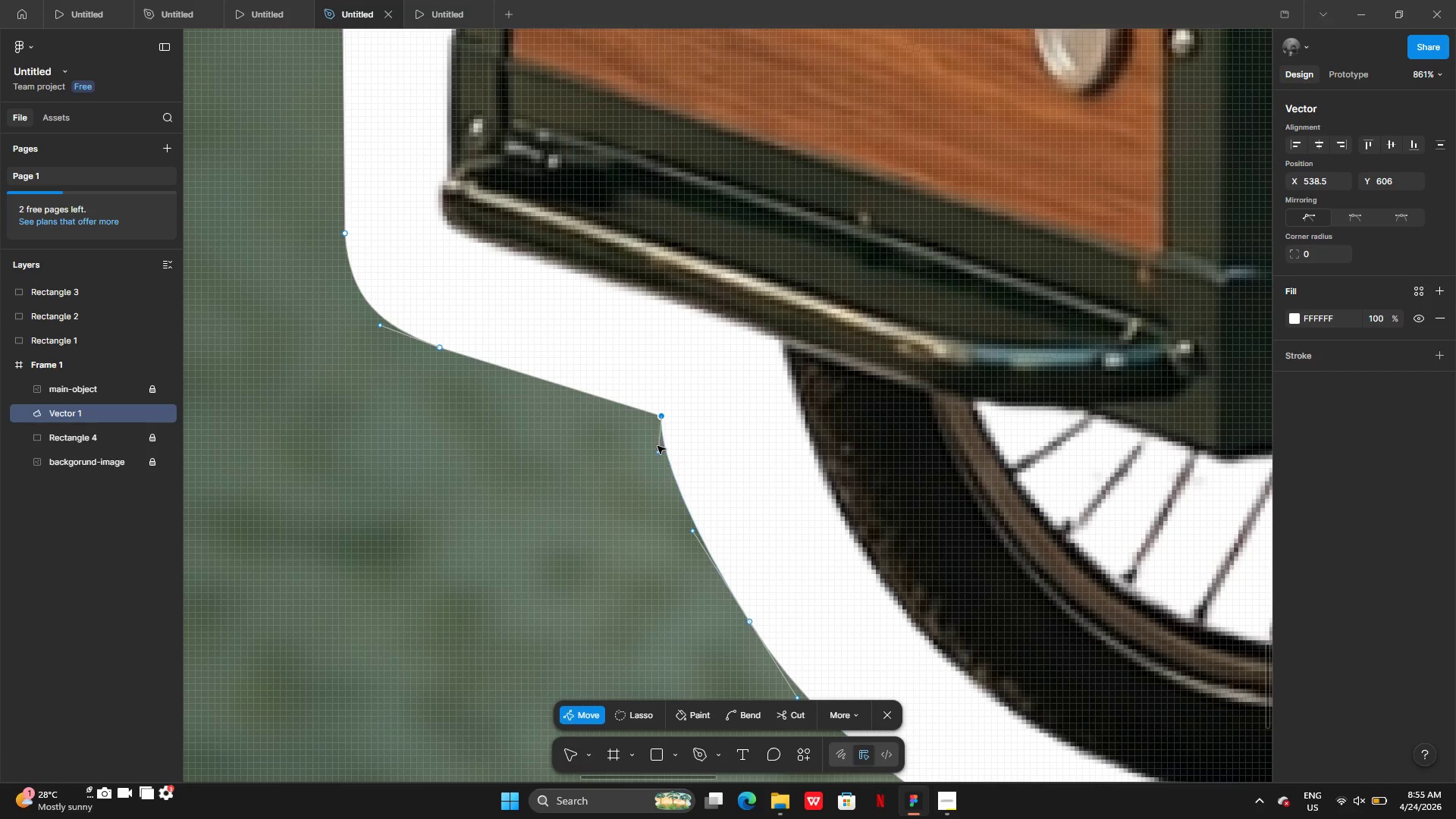 
left_click_drag(start_coordinate=[657, 449], to_coordinate=[660, 461])
 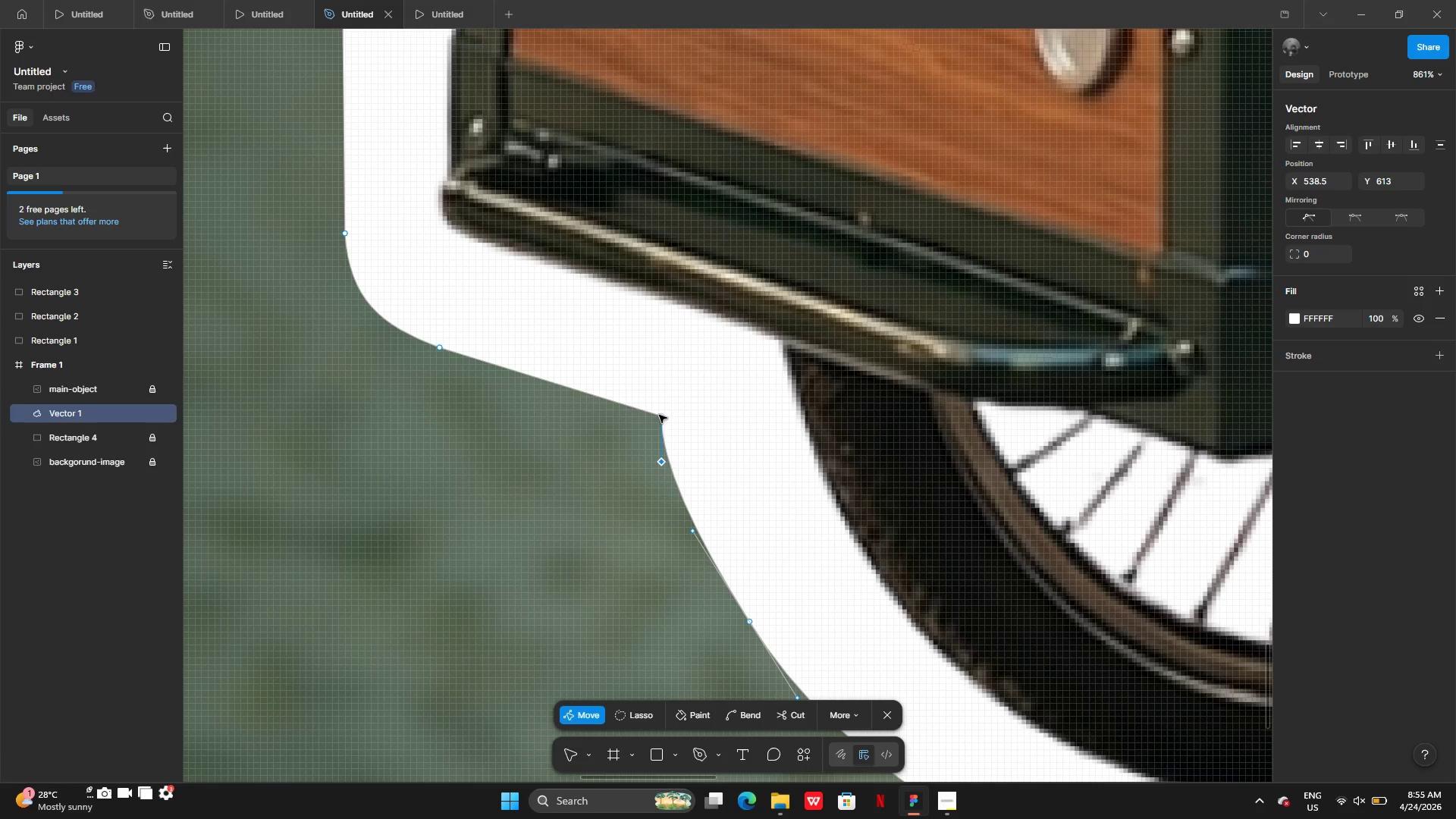 
left_click_drag(start_coordinate=[659, 415], to_coordinate=[664, 400])